 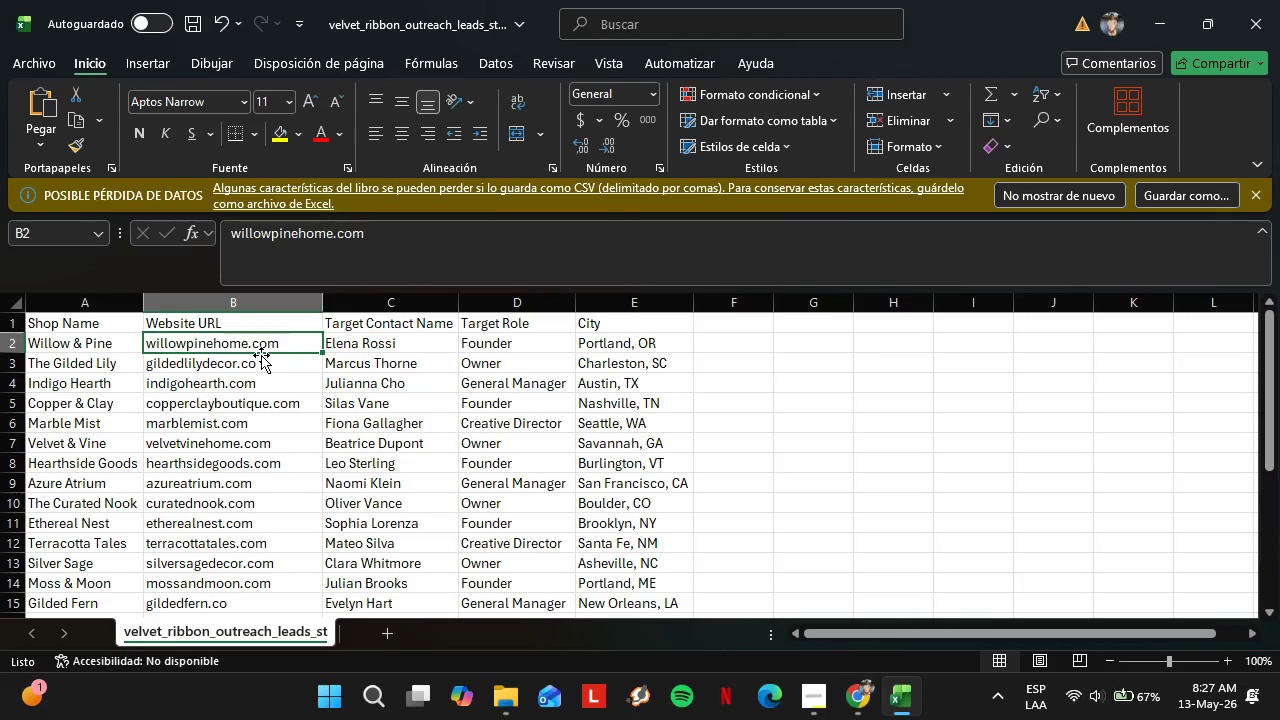 
scroll: coordinate [246, 425], scroll_direction: down, amount: 6.0
 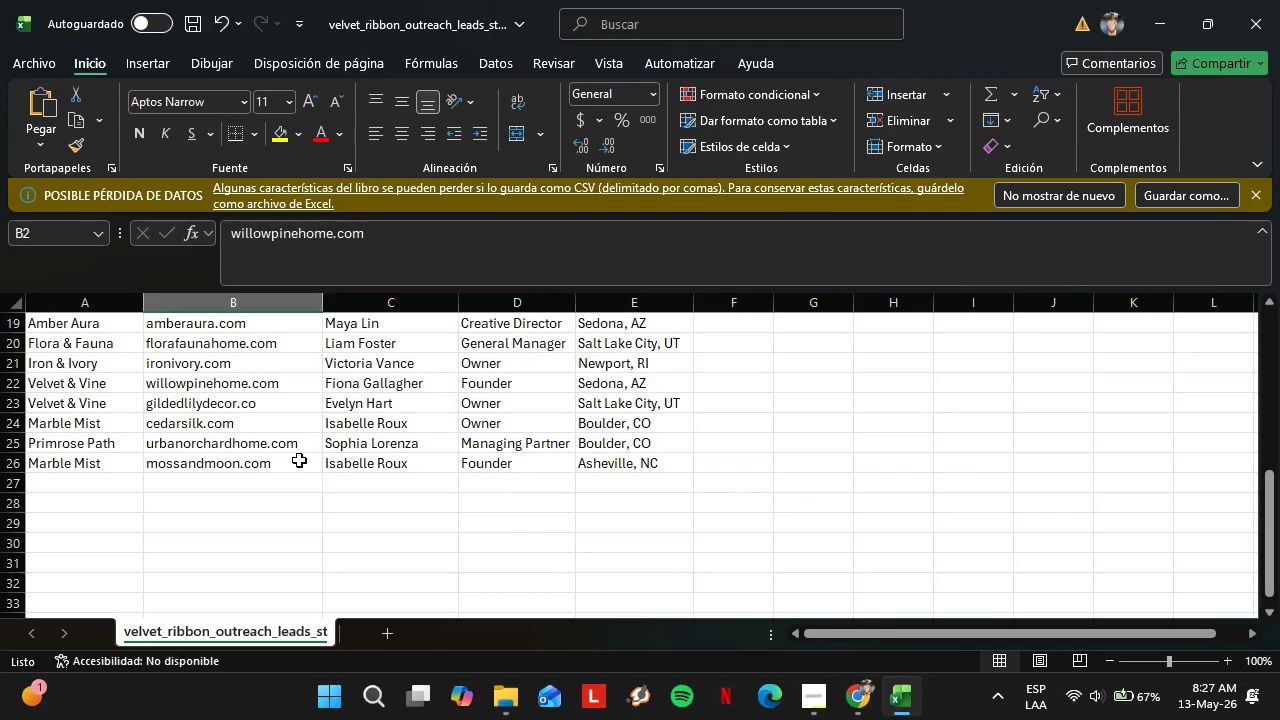 
scroll: coordinate [392, 523], scroll_direction: up, amount: 19.0
 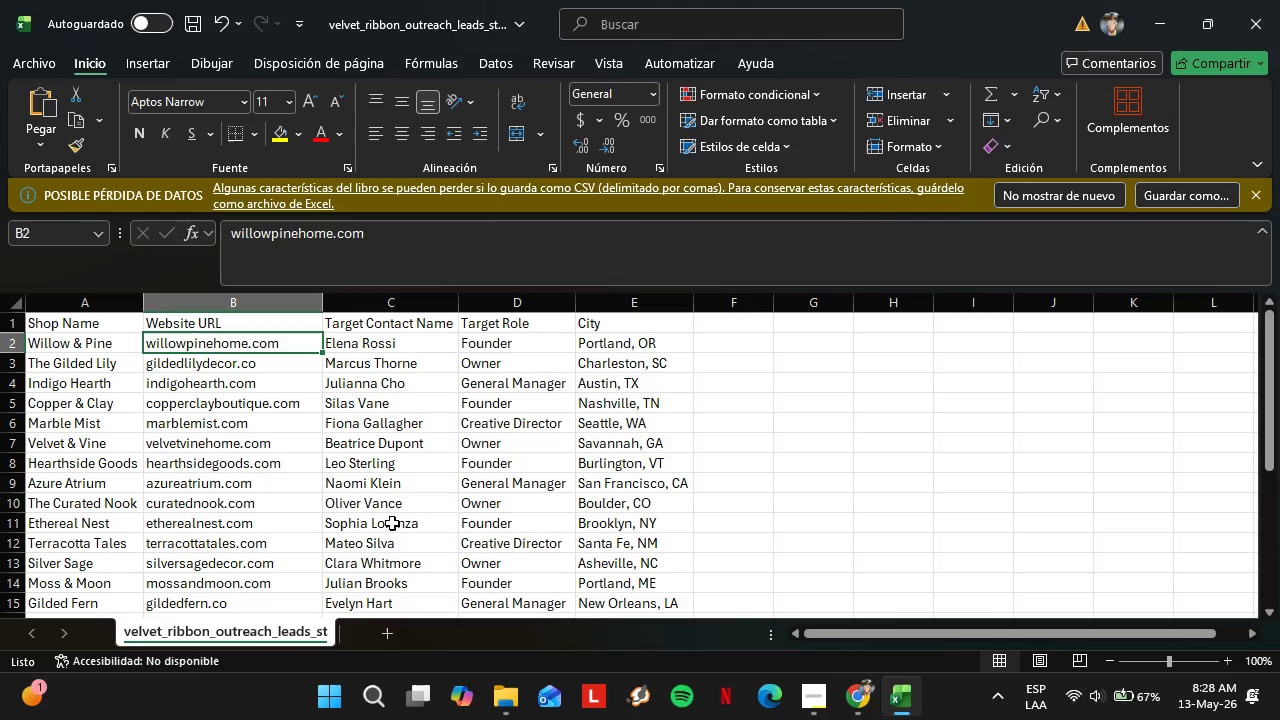 
wait(28.94)
 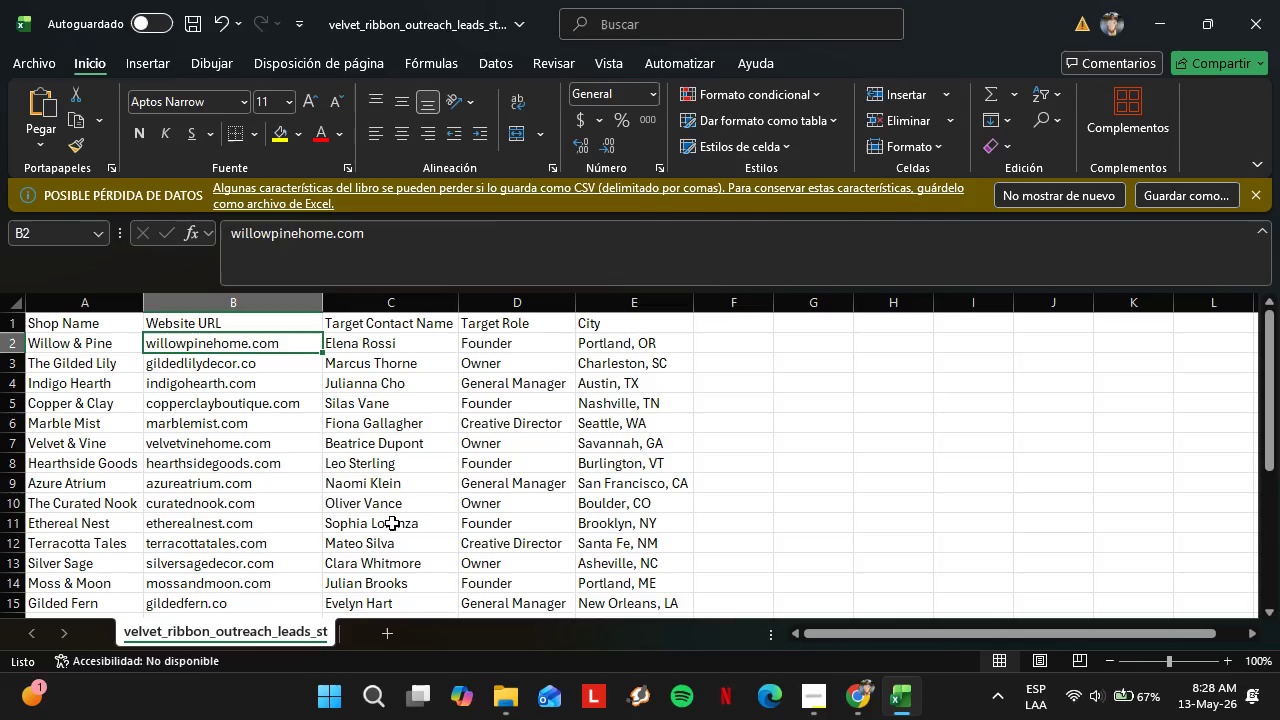 
mouse_move([453, 687])
 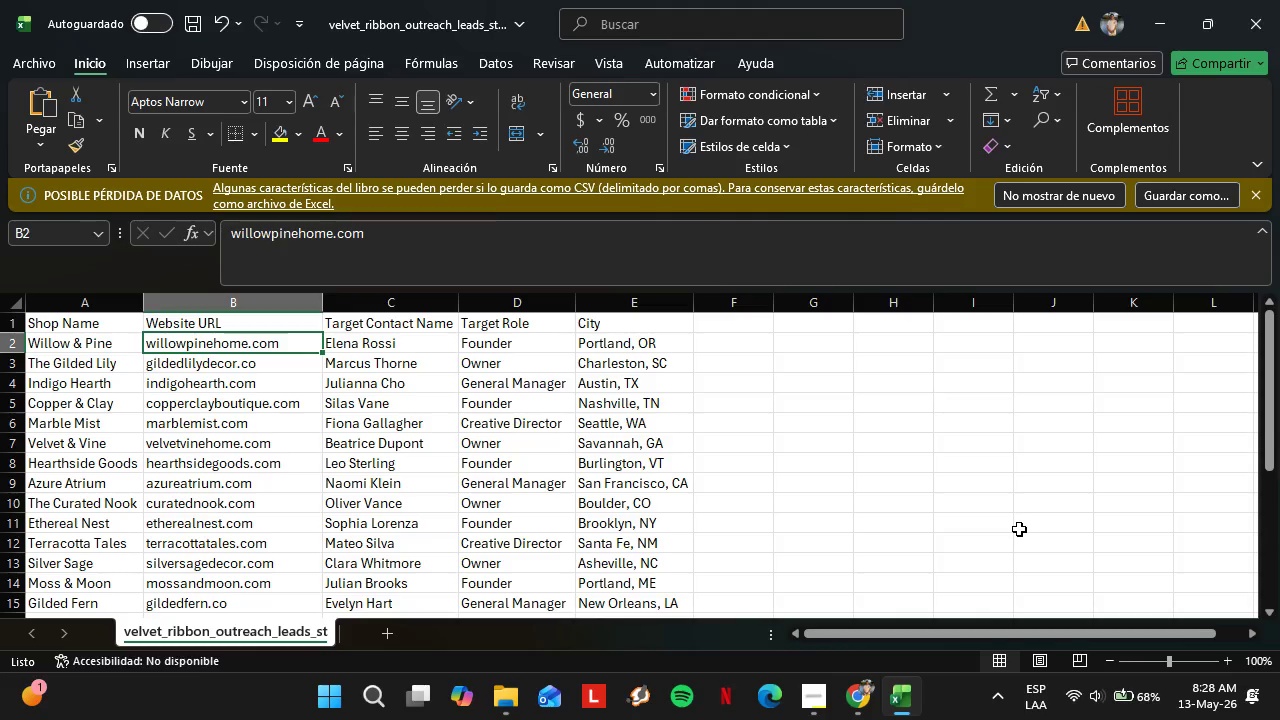 
wait(23.44)
 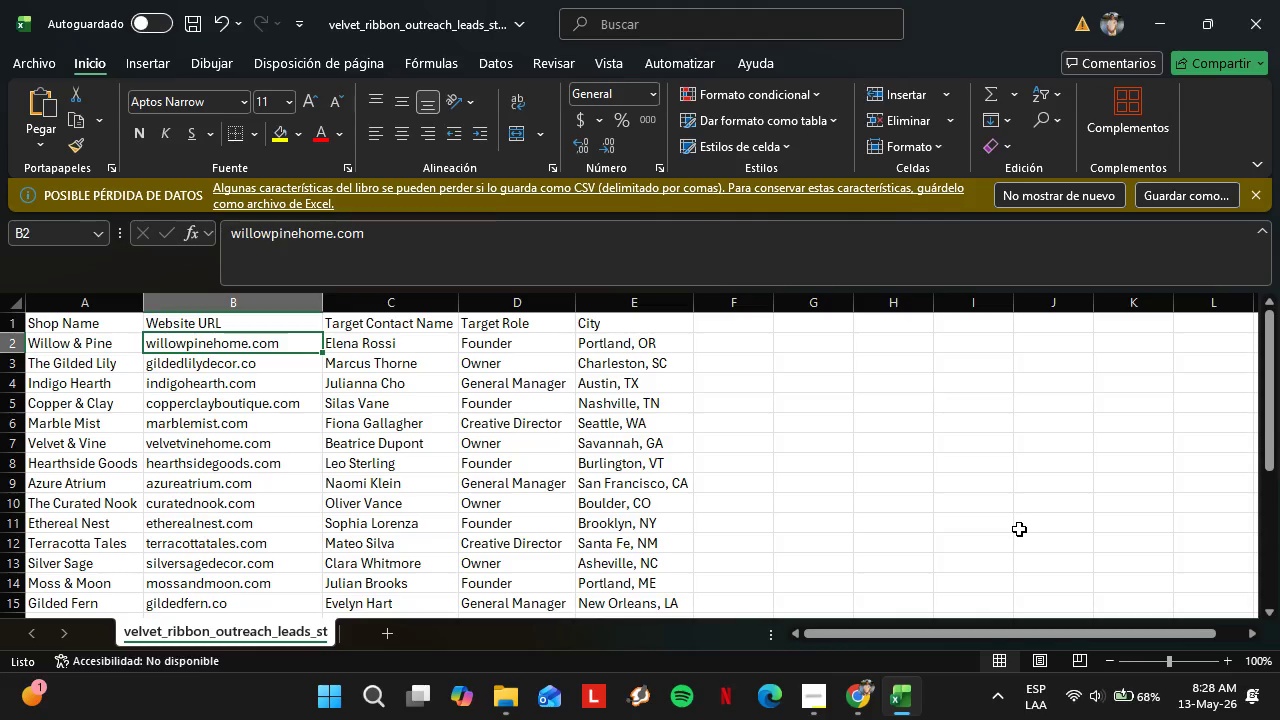 
left_click([857, 699])
 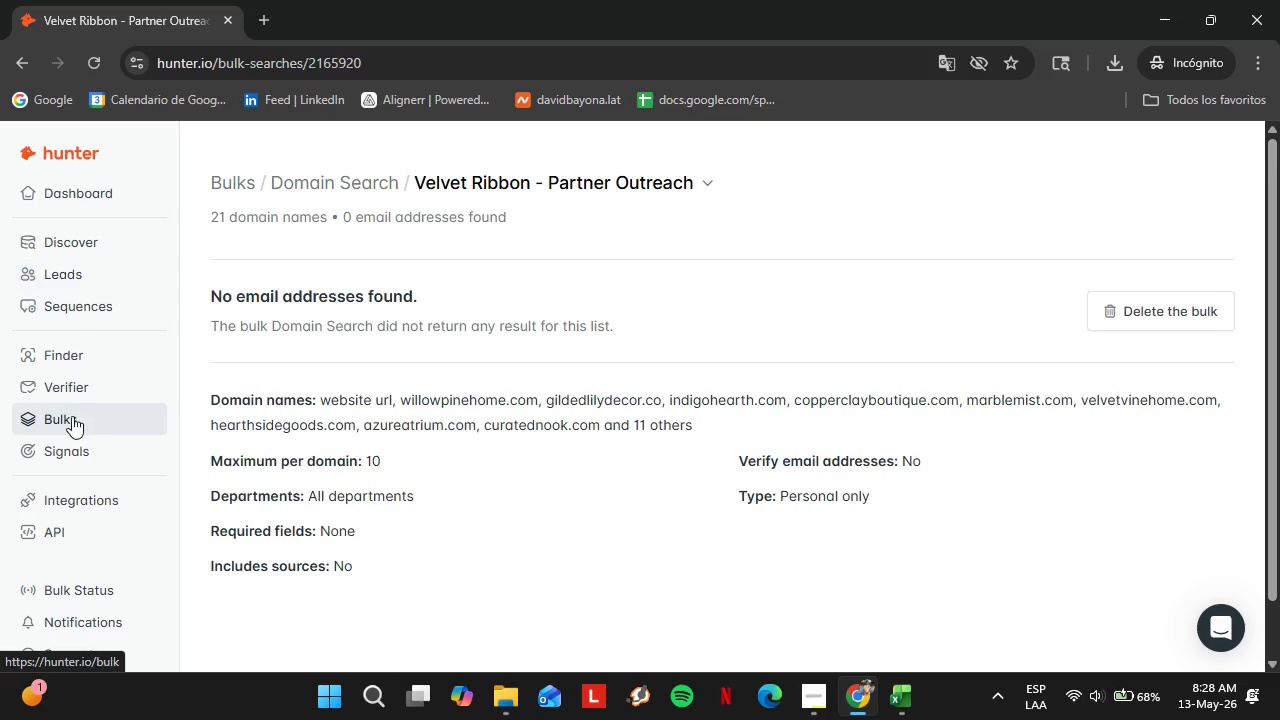 
left_click([55, 351])
 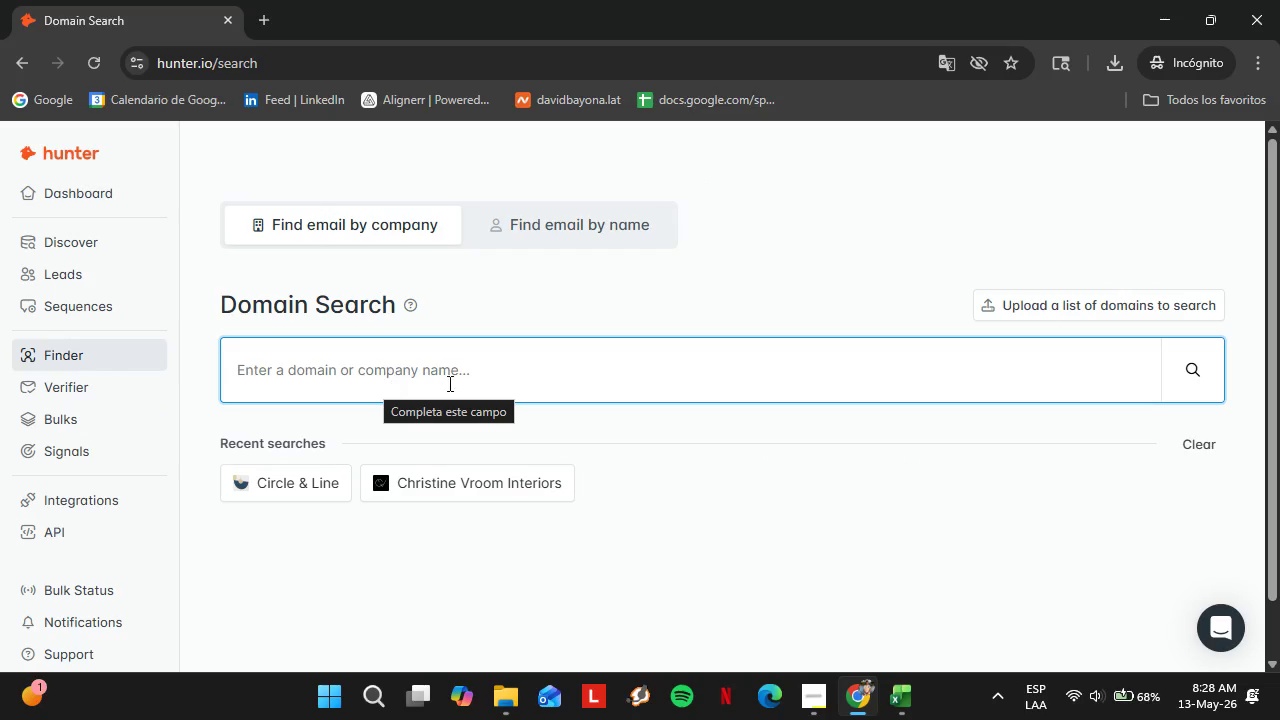 
left_click([891, 700])
 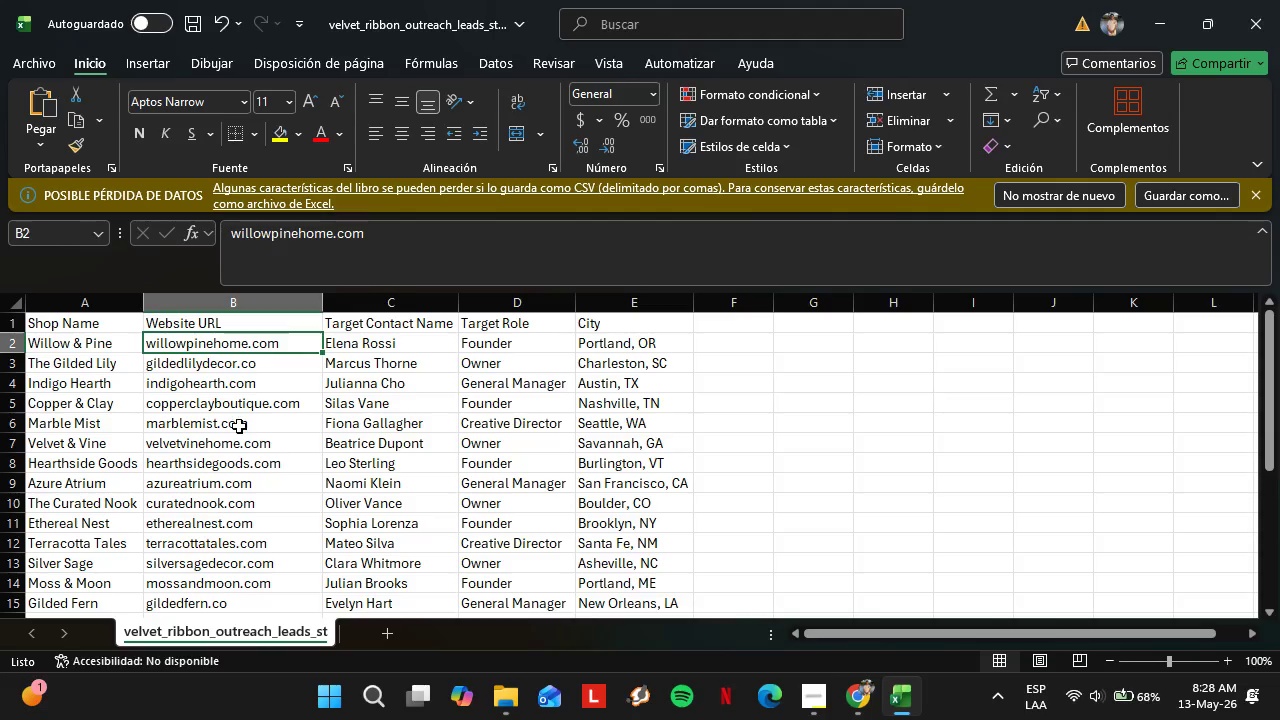 
scroll: coordinate [246, 422], scroll_direction: down, amount: 7.0
 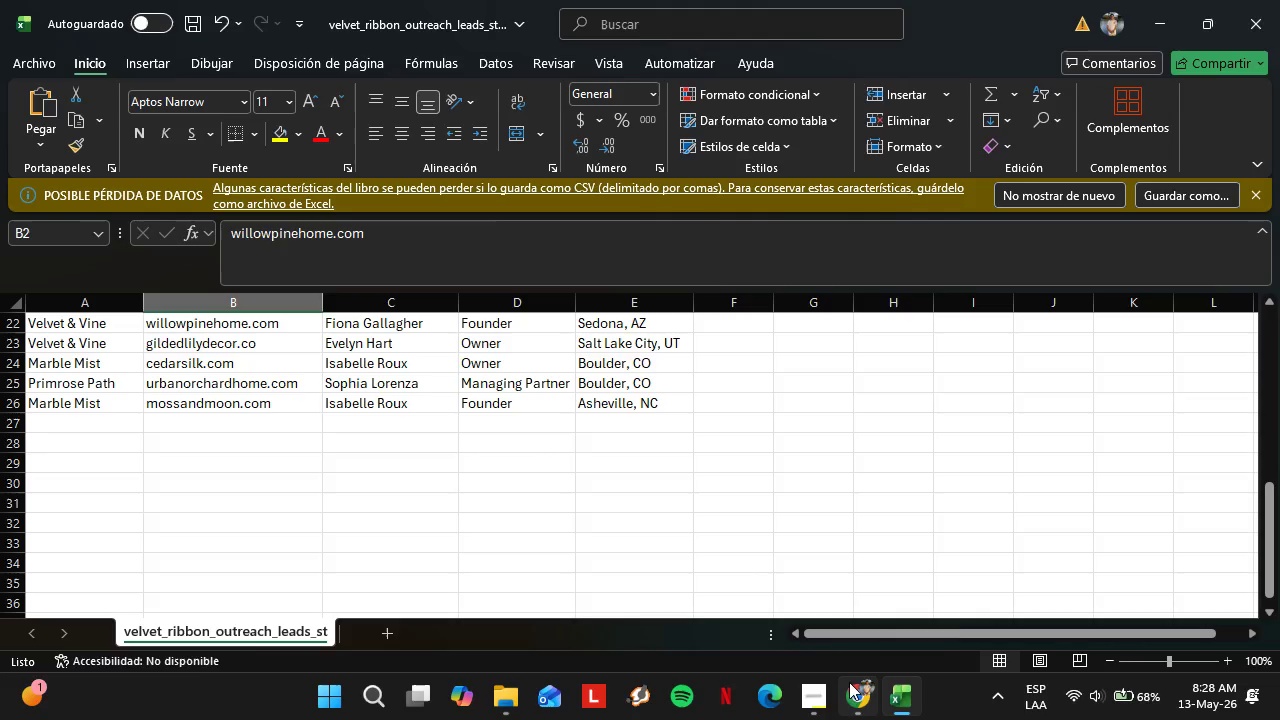 
left_click([856, 689])
 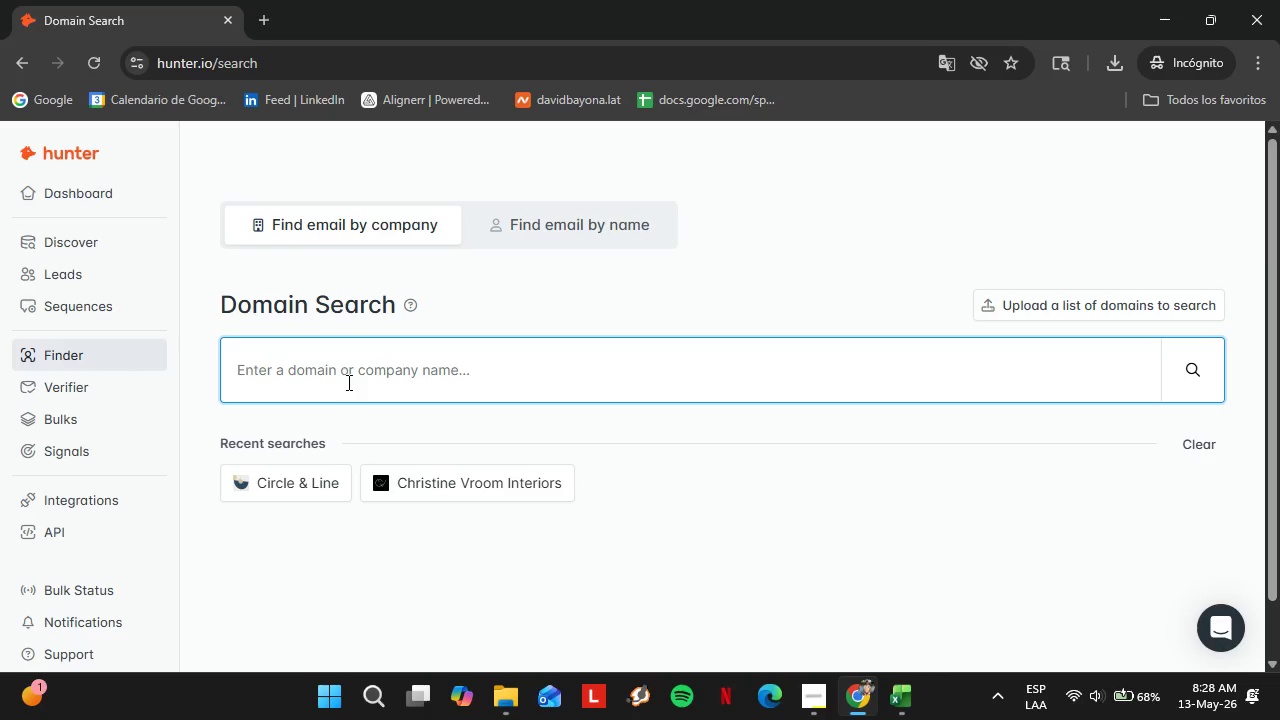 
left_click([347, 382])
 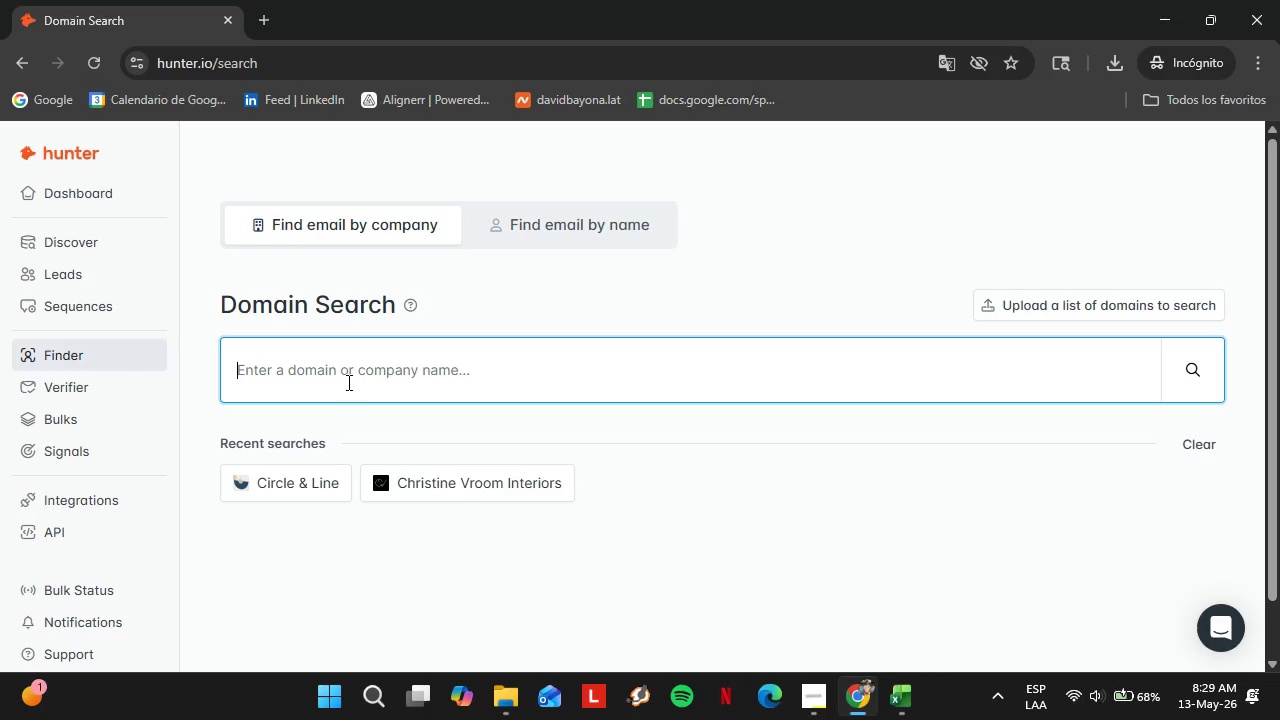 
type(THE-CITICEN)
key(Backspace)
key(Backspace)
key(Backspace)
type(XE)
key(Backspace)
key(Backspace)
type(ZENTY)
key(Backspace)
key(Backspace)
type(RY)
 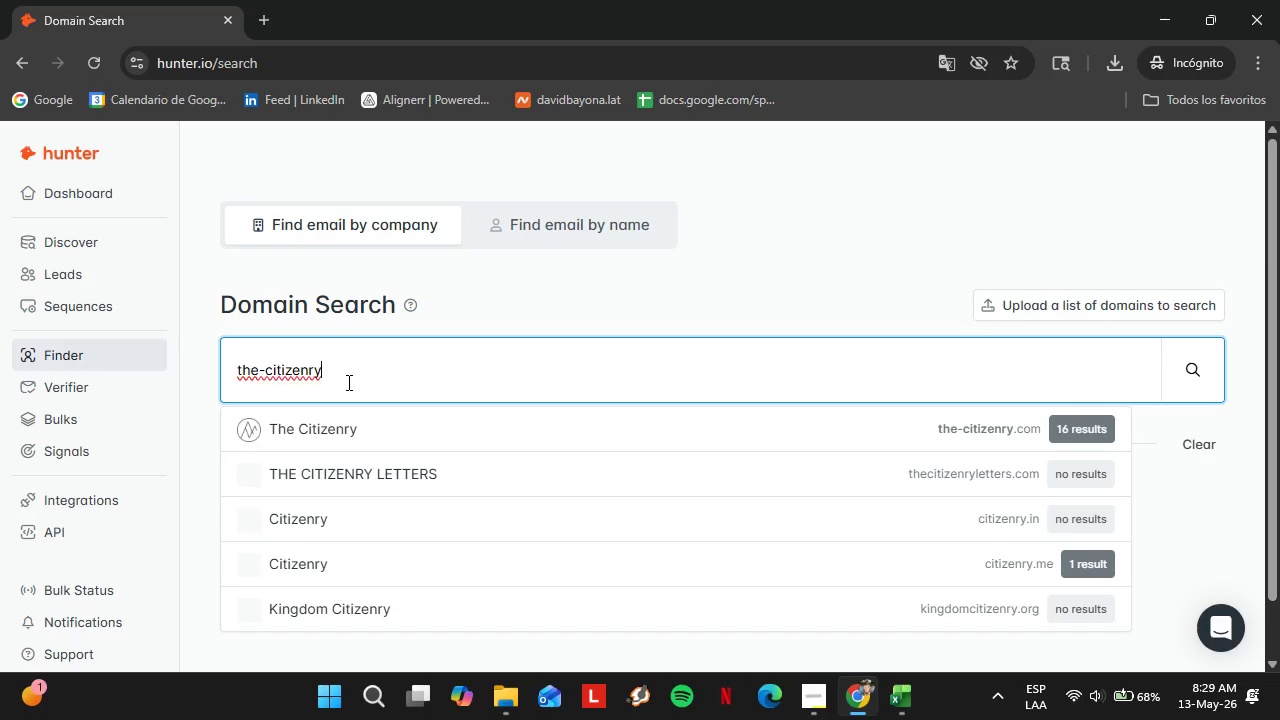 
key(ArrowDown)
 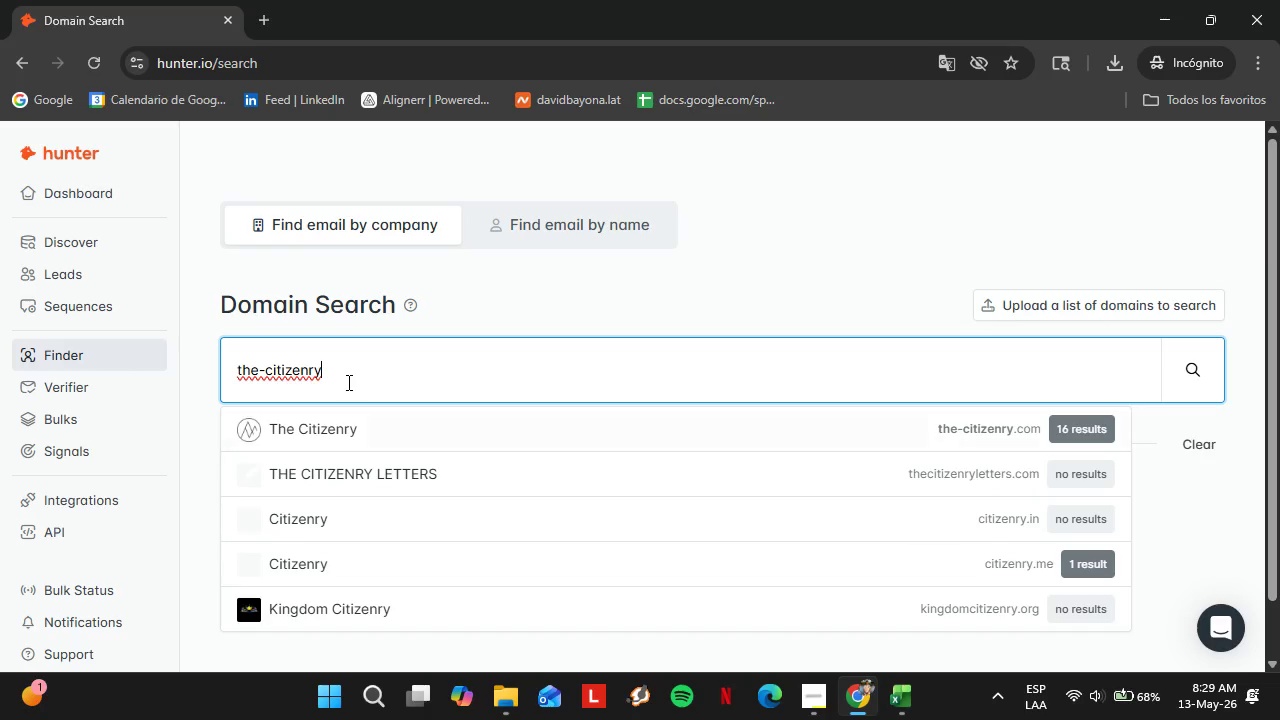 
key(Enter)
 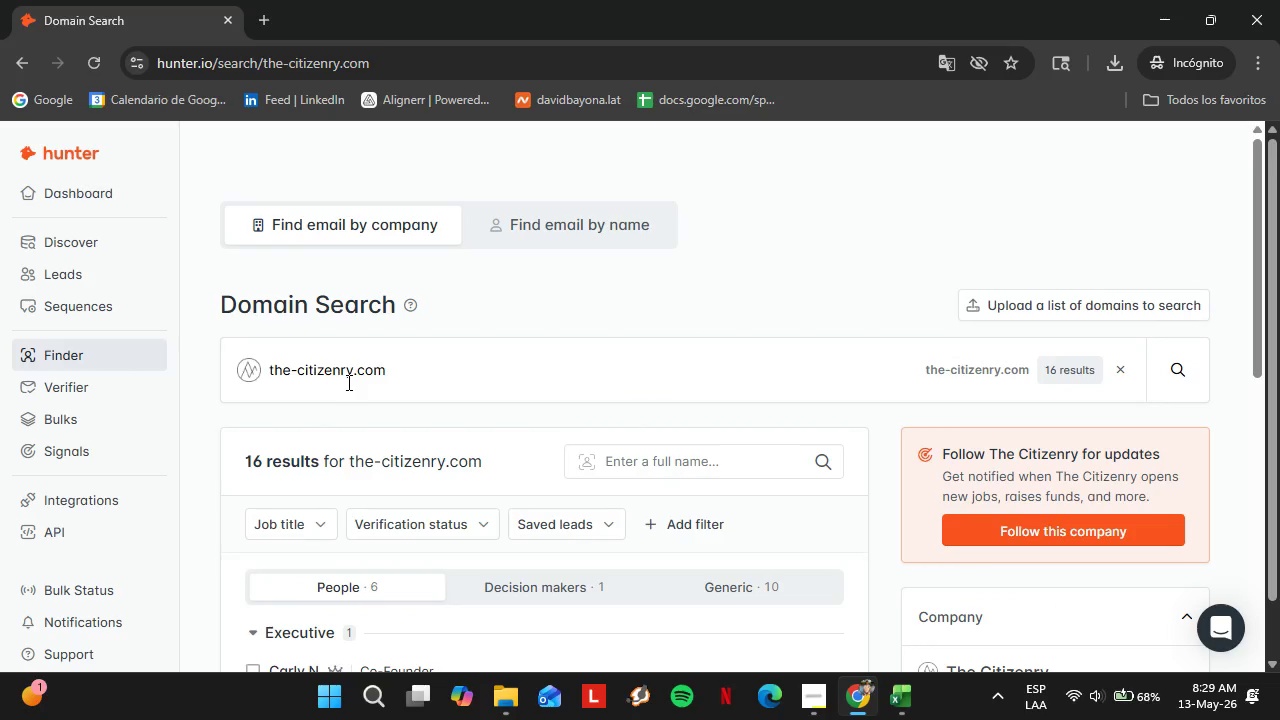 
wait(24.89)
 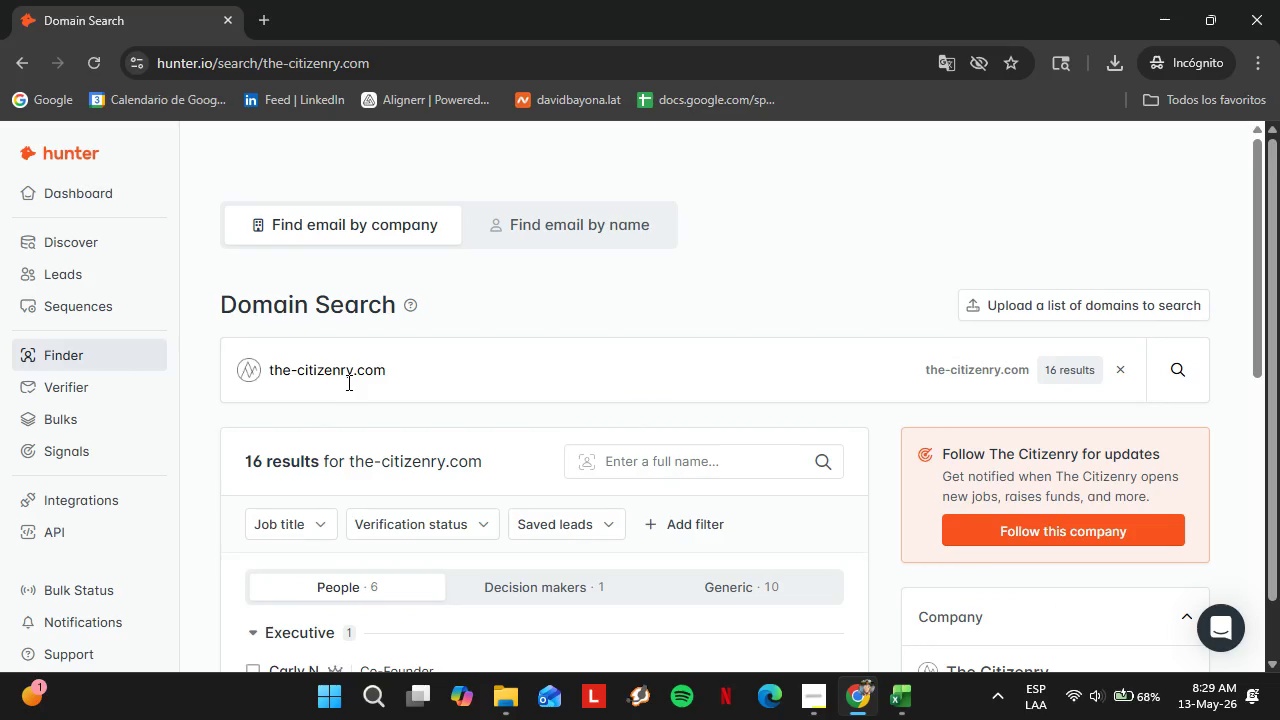 
scroll: coordinate [337, 382], scroll_direction: down, amount: 2.0
 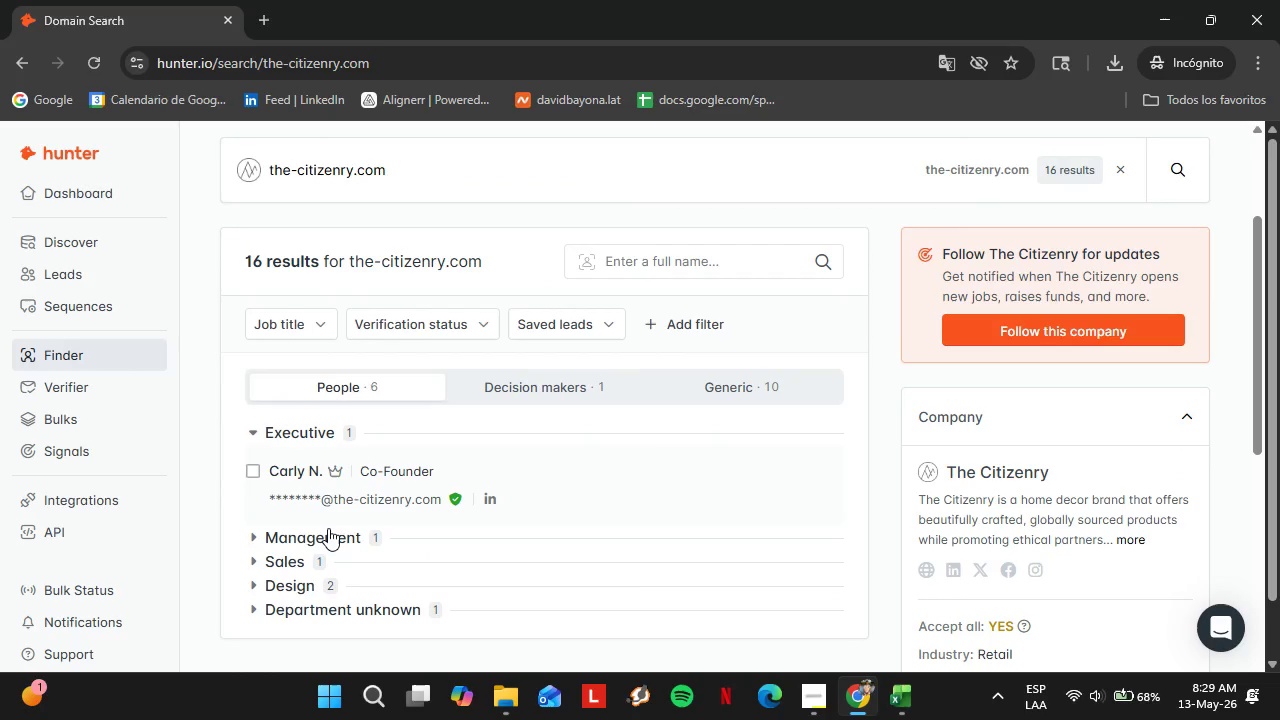 
left_click([327, 529])
 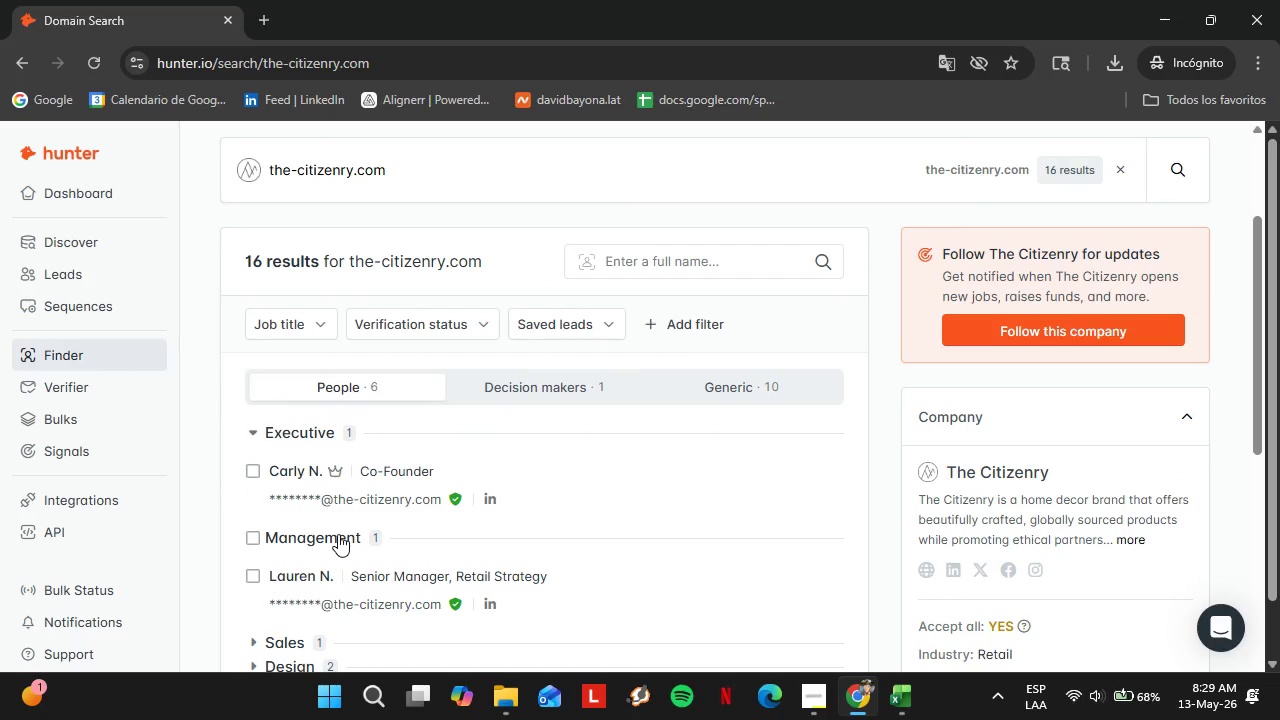 
left_click([338, 534])
 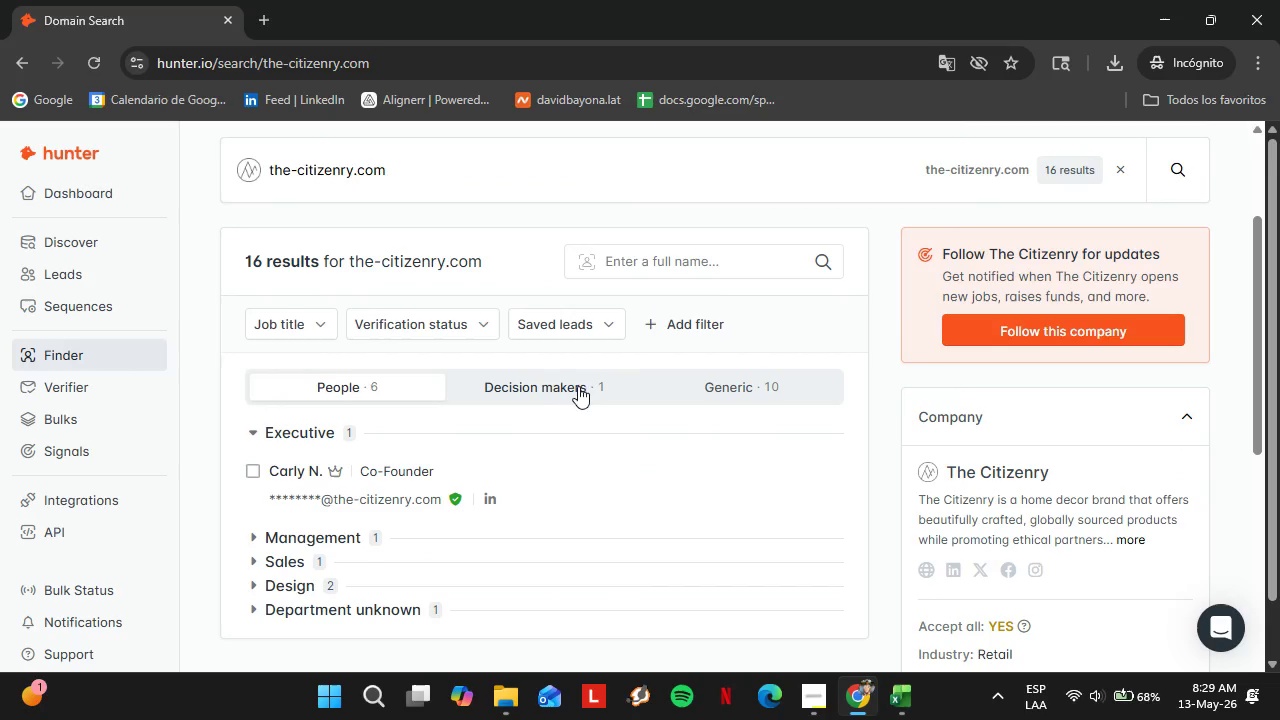 
left_click([567, 388])
 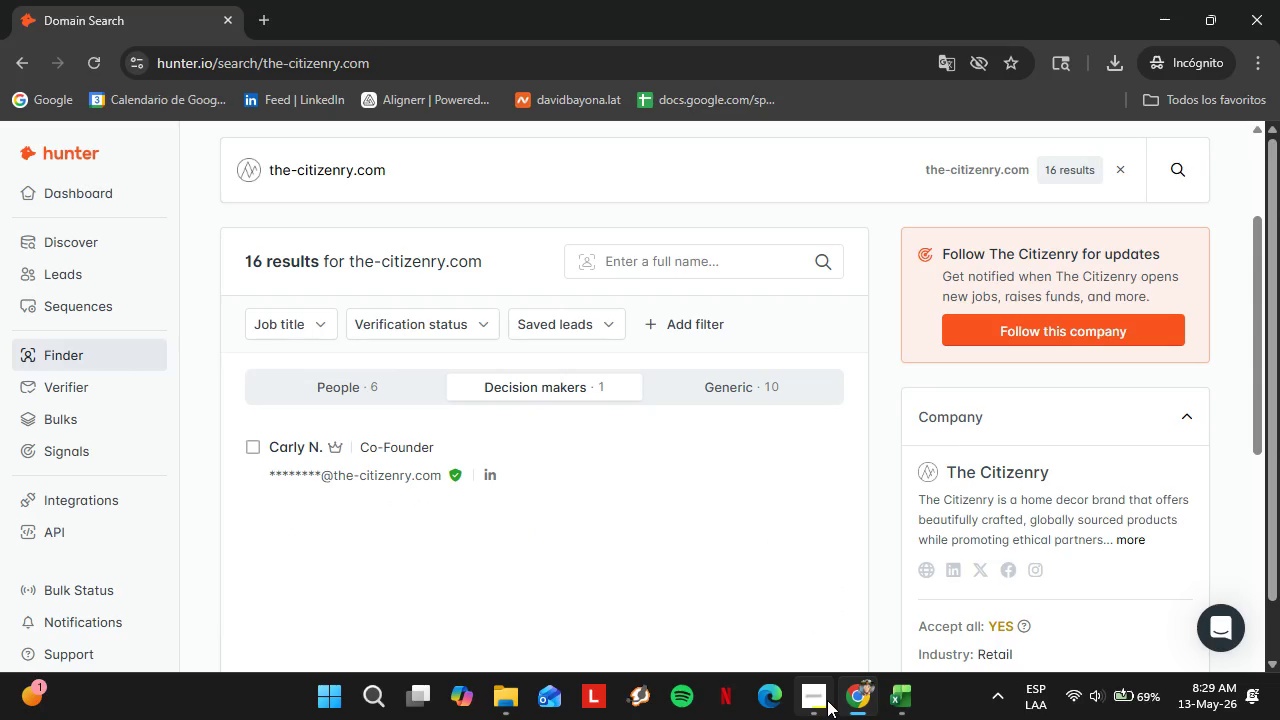 
left_click([827, 700])